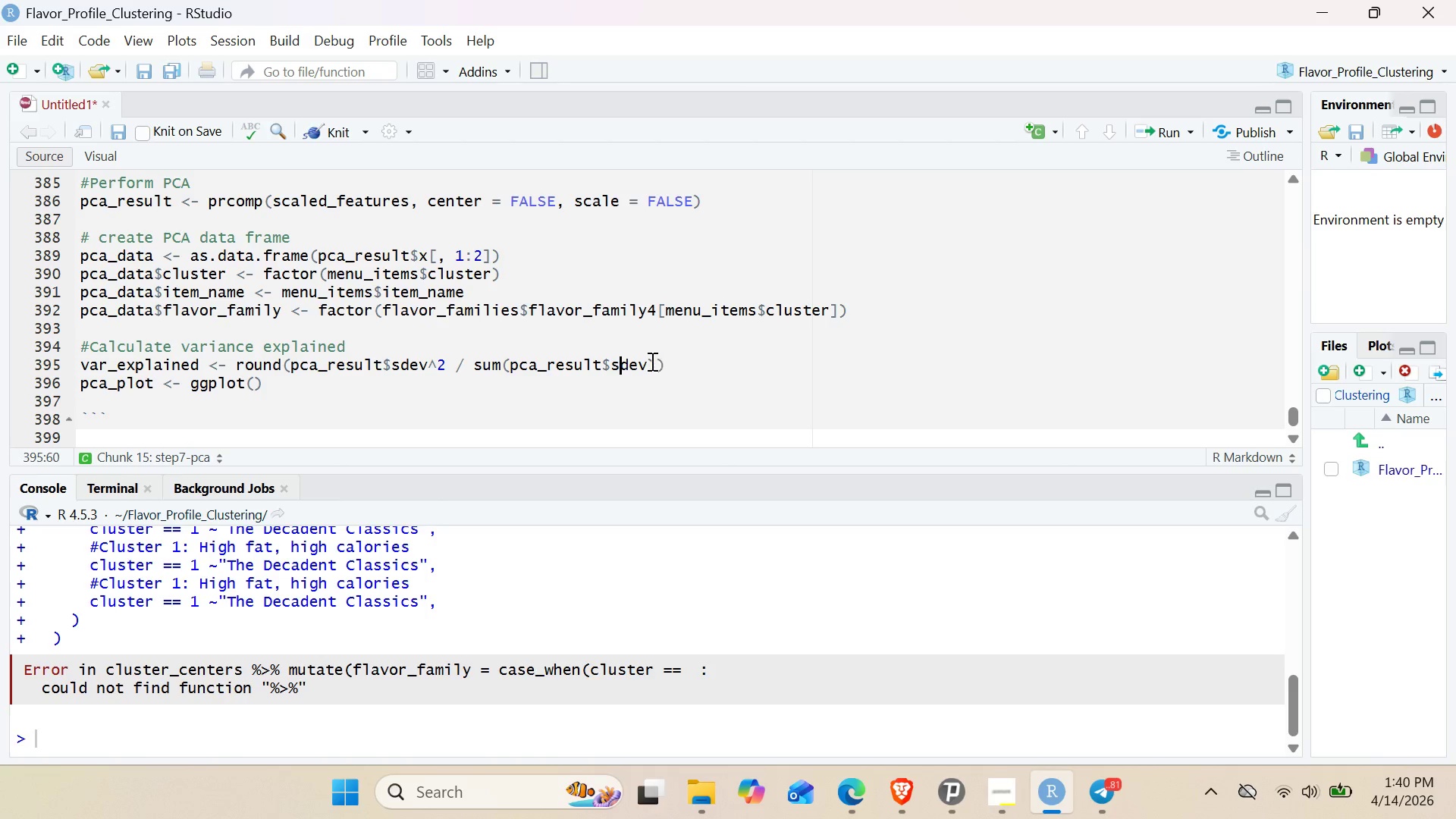 
left_click([648, 362])
 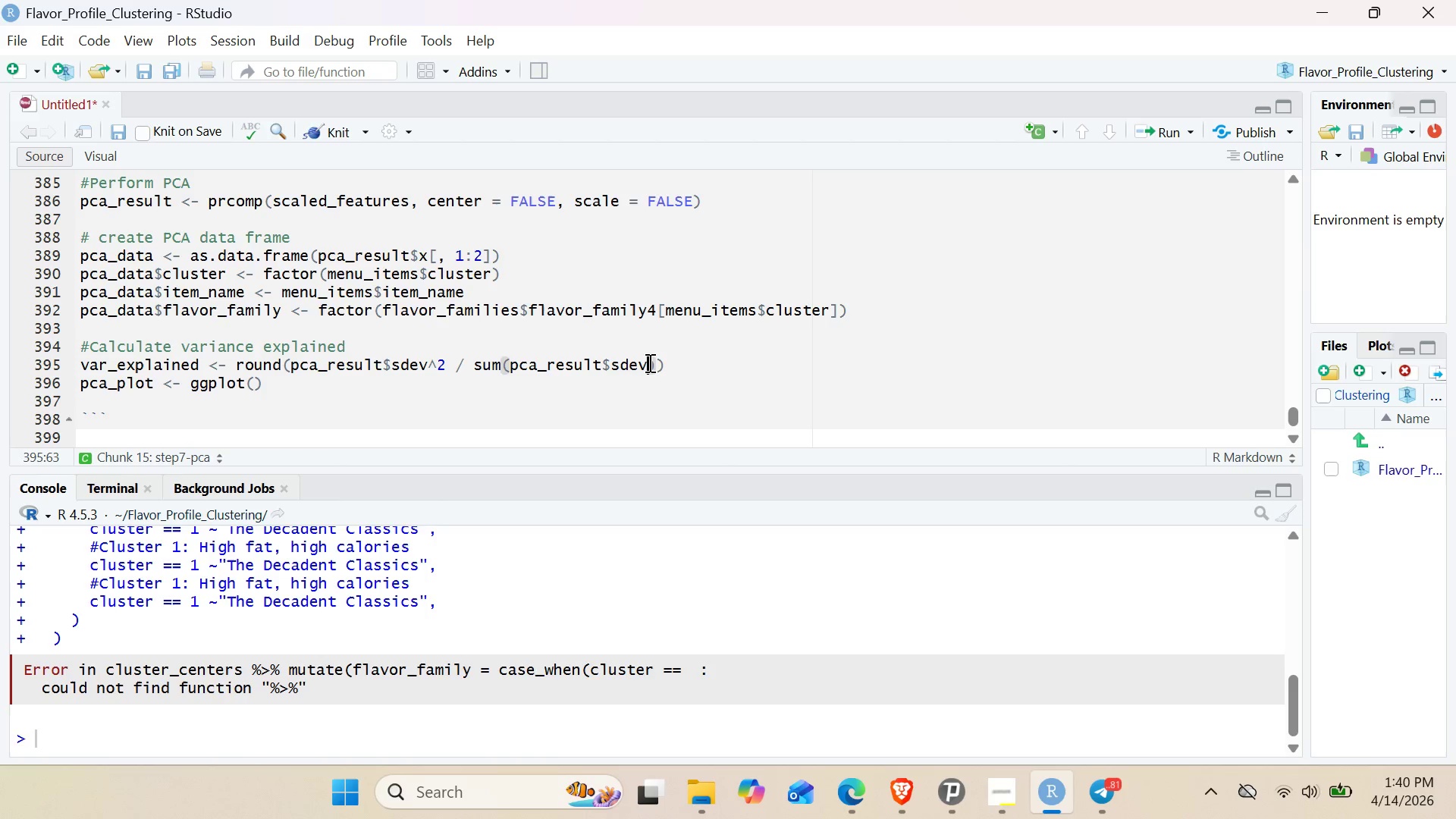 
type(^2)
 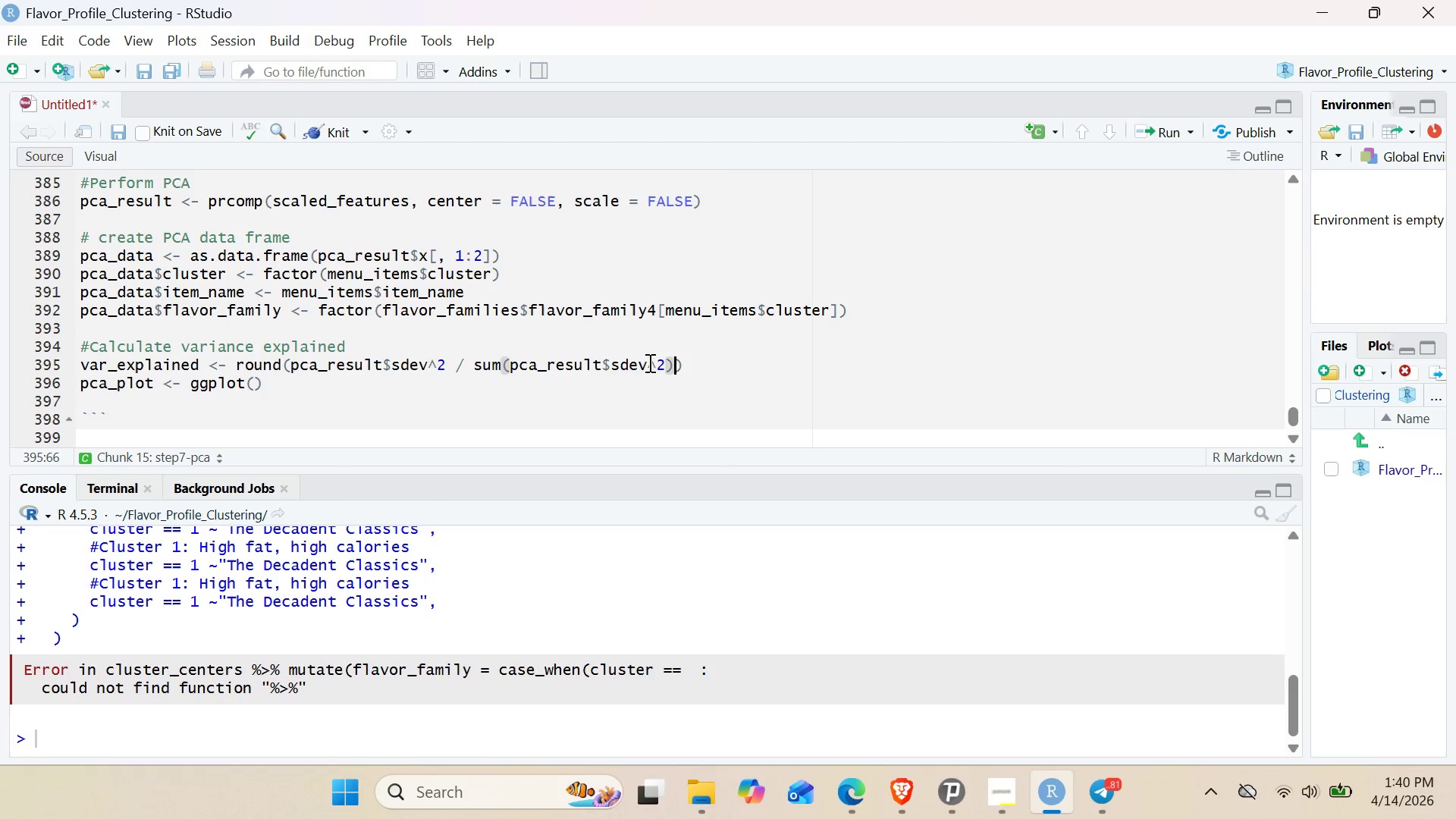 
key(ArrowRight)
 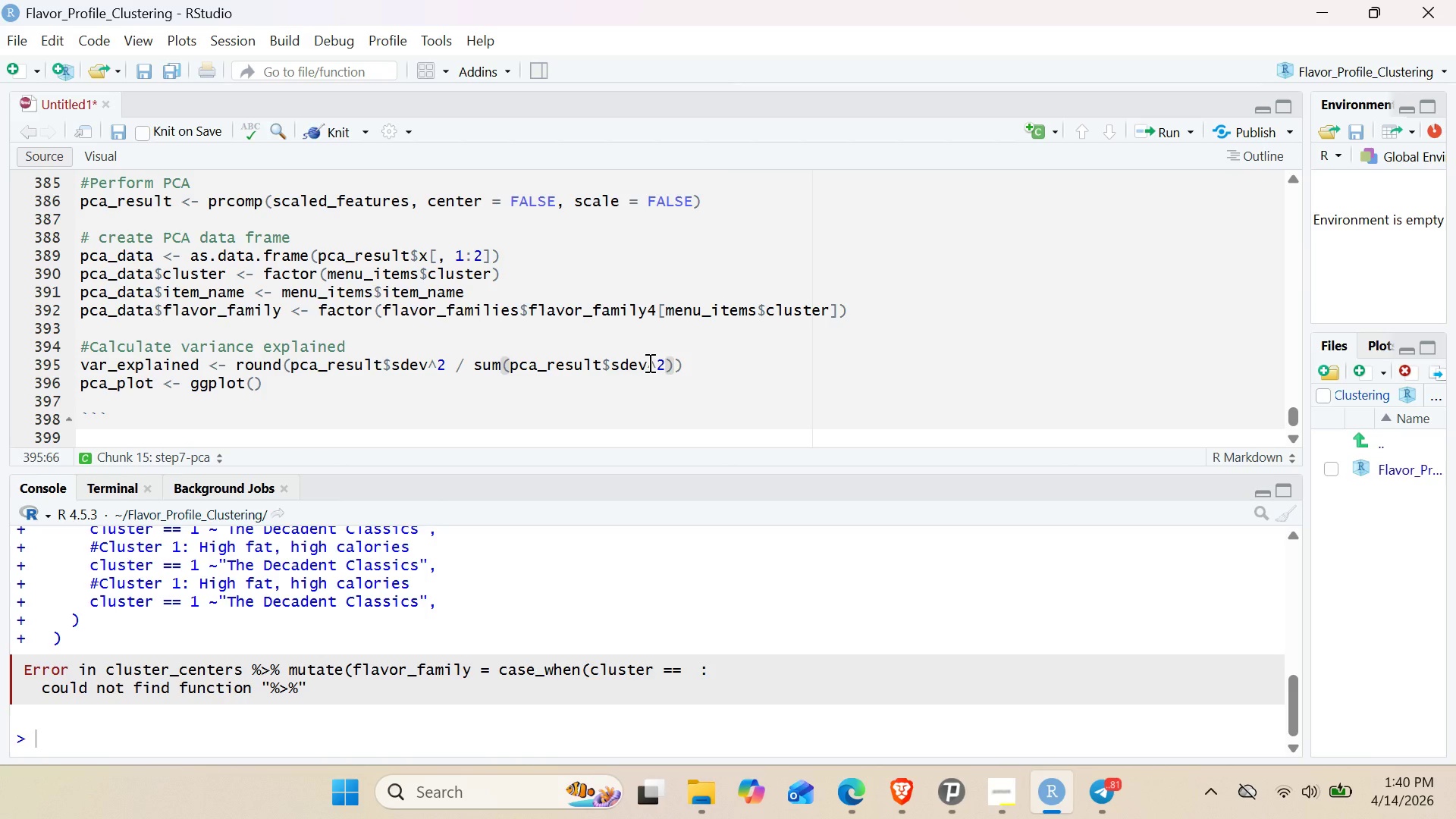 
type( 8 100, 1)
 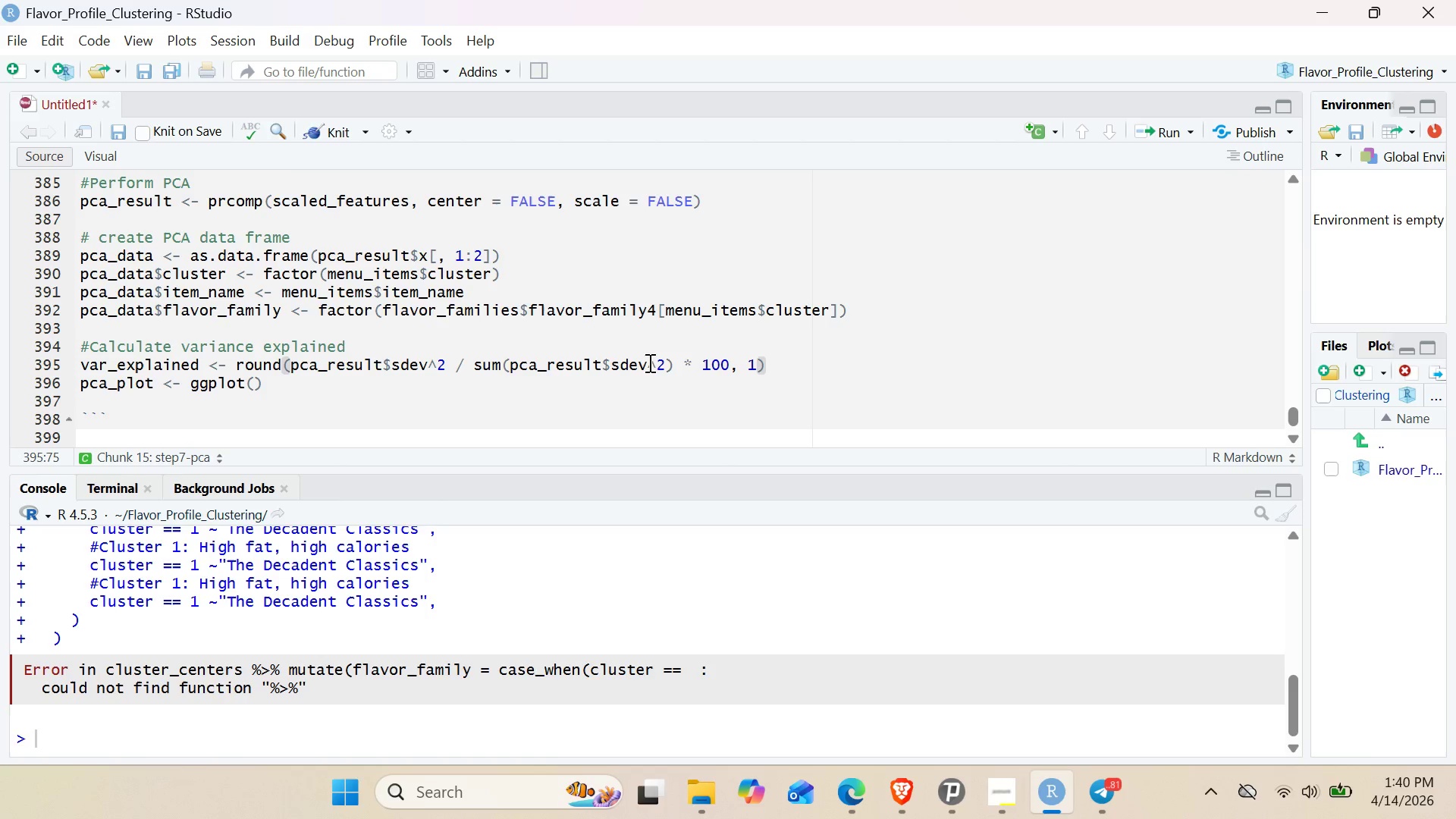 
key(Enter)
 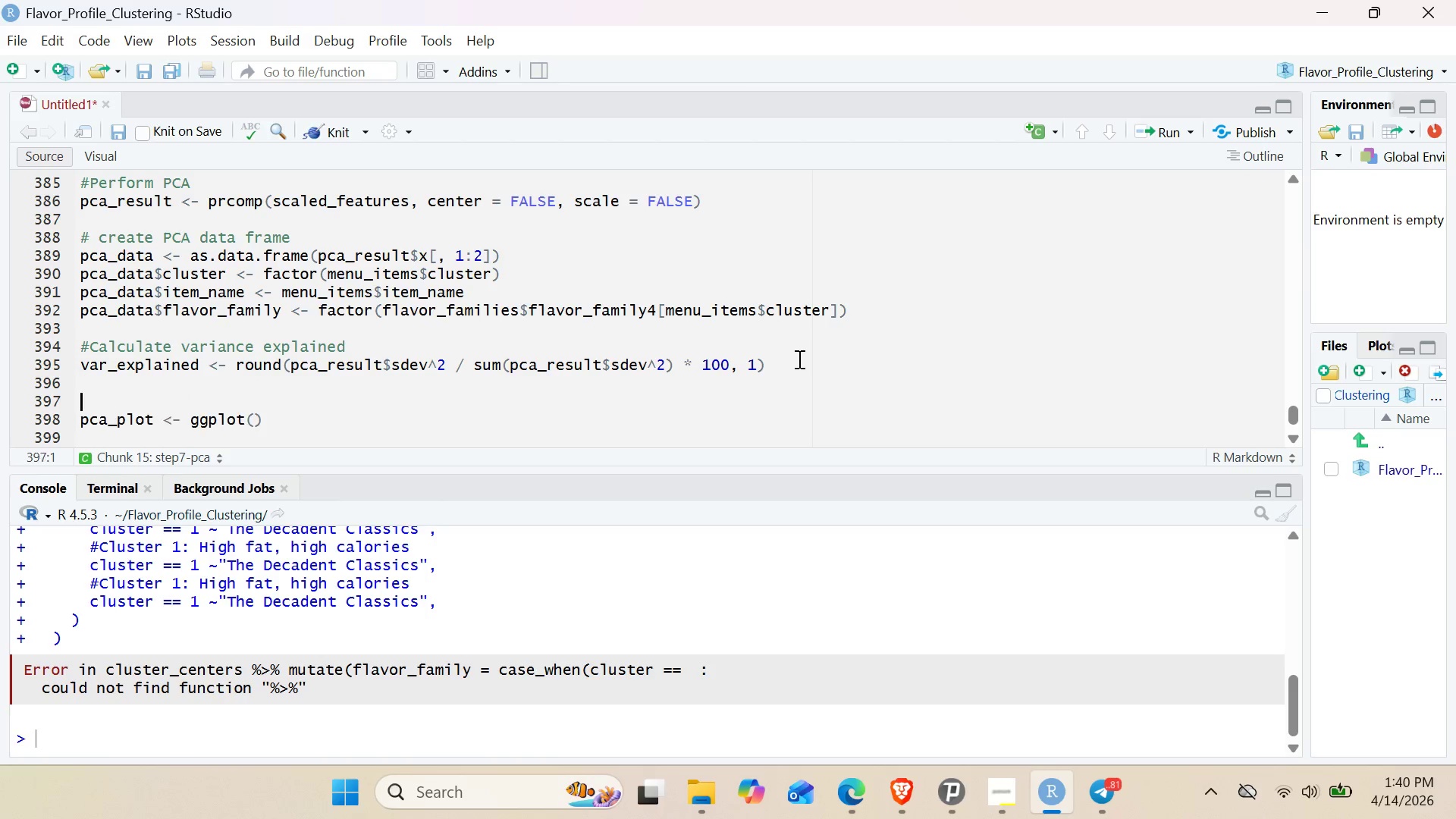 
key(Enter)
 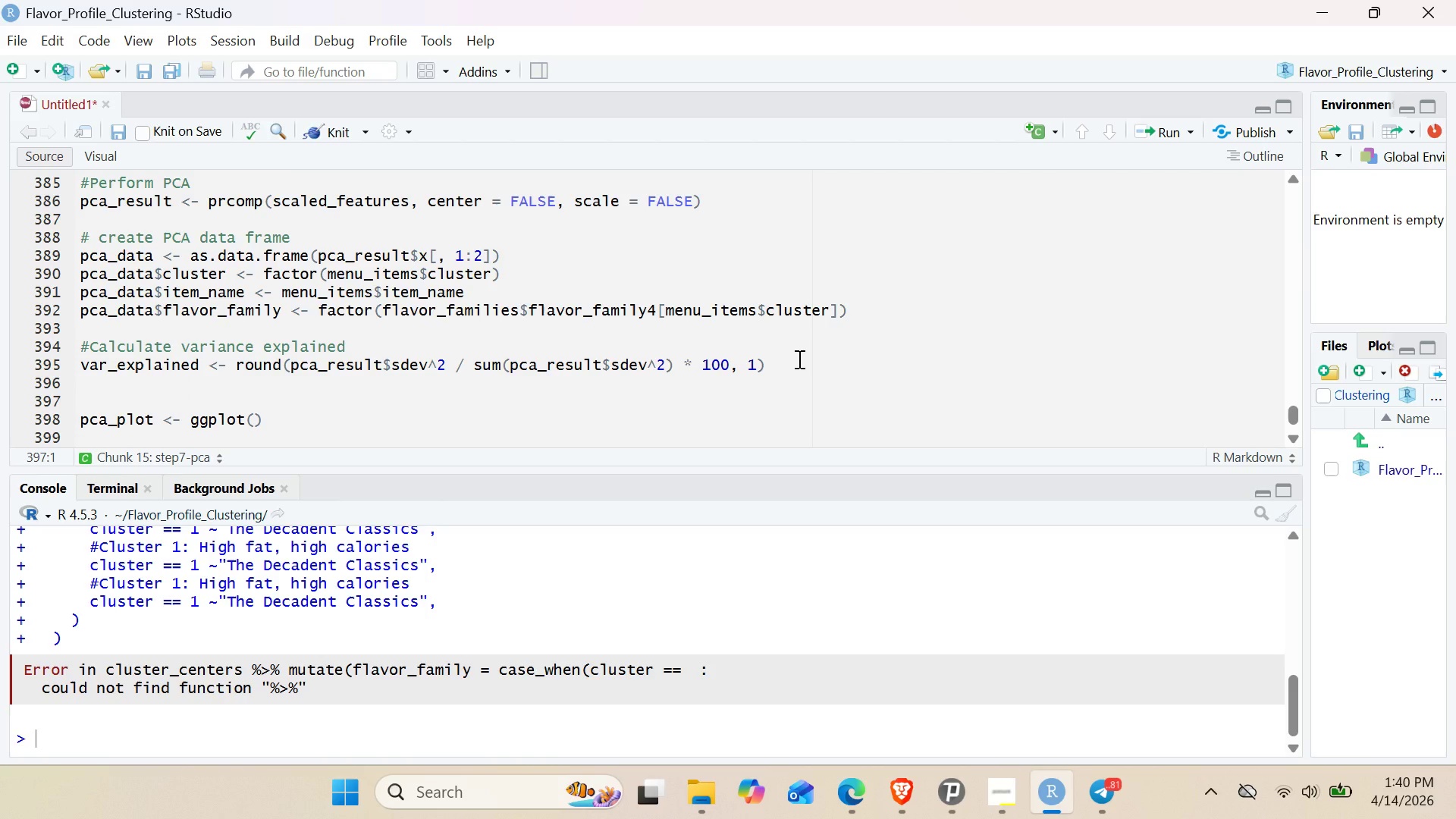 
type(3PCA plot)
 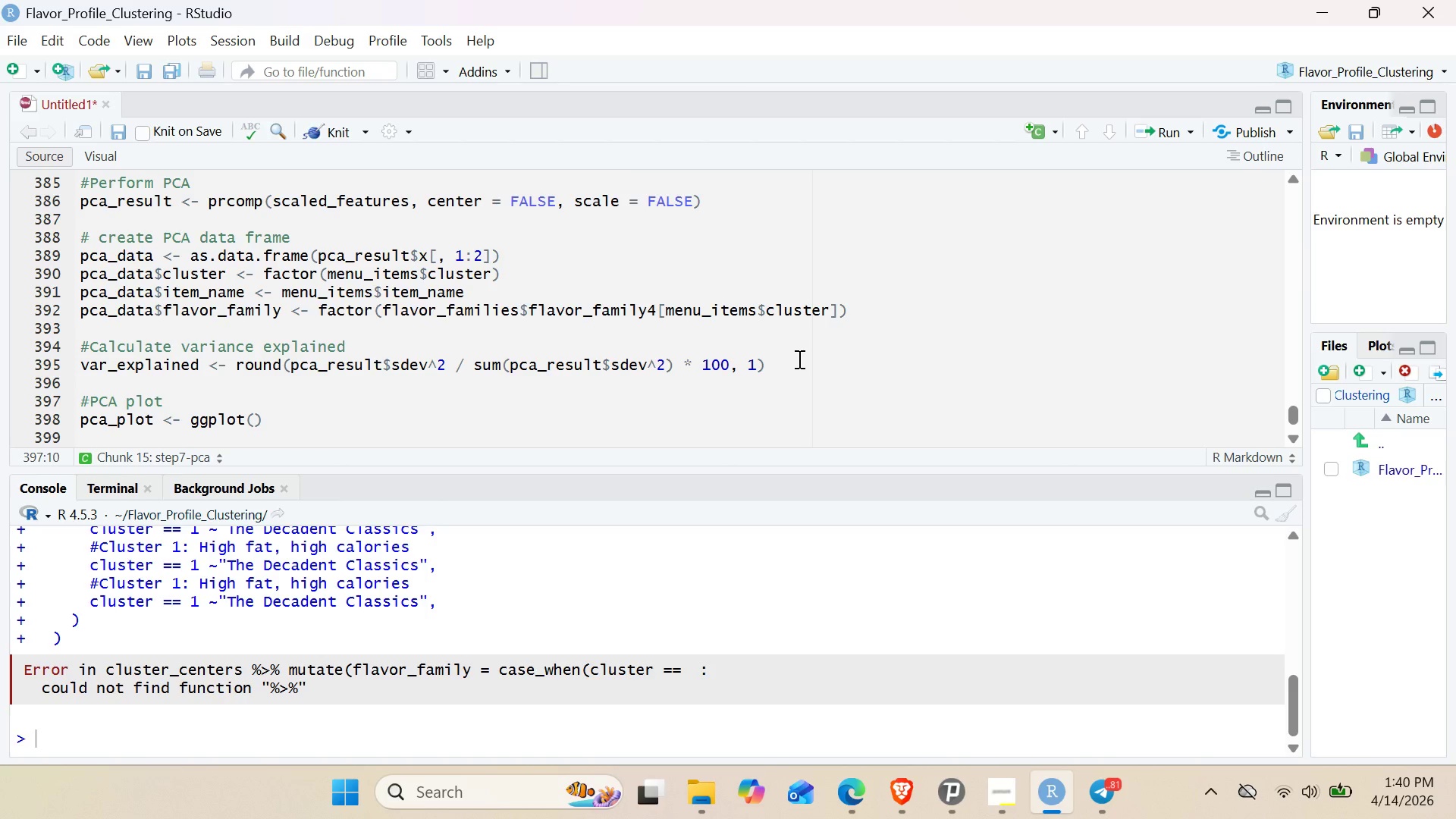 
wait(23.12)
 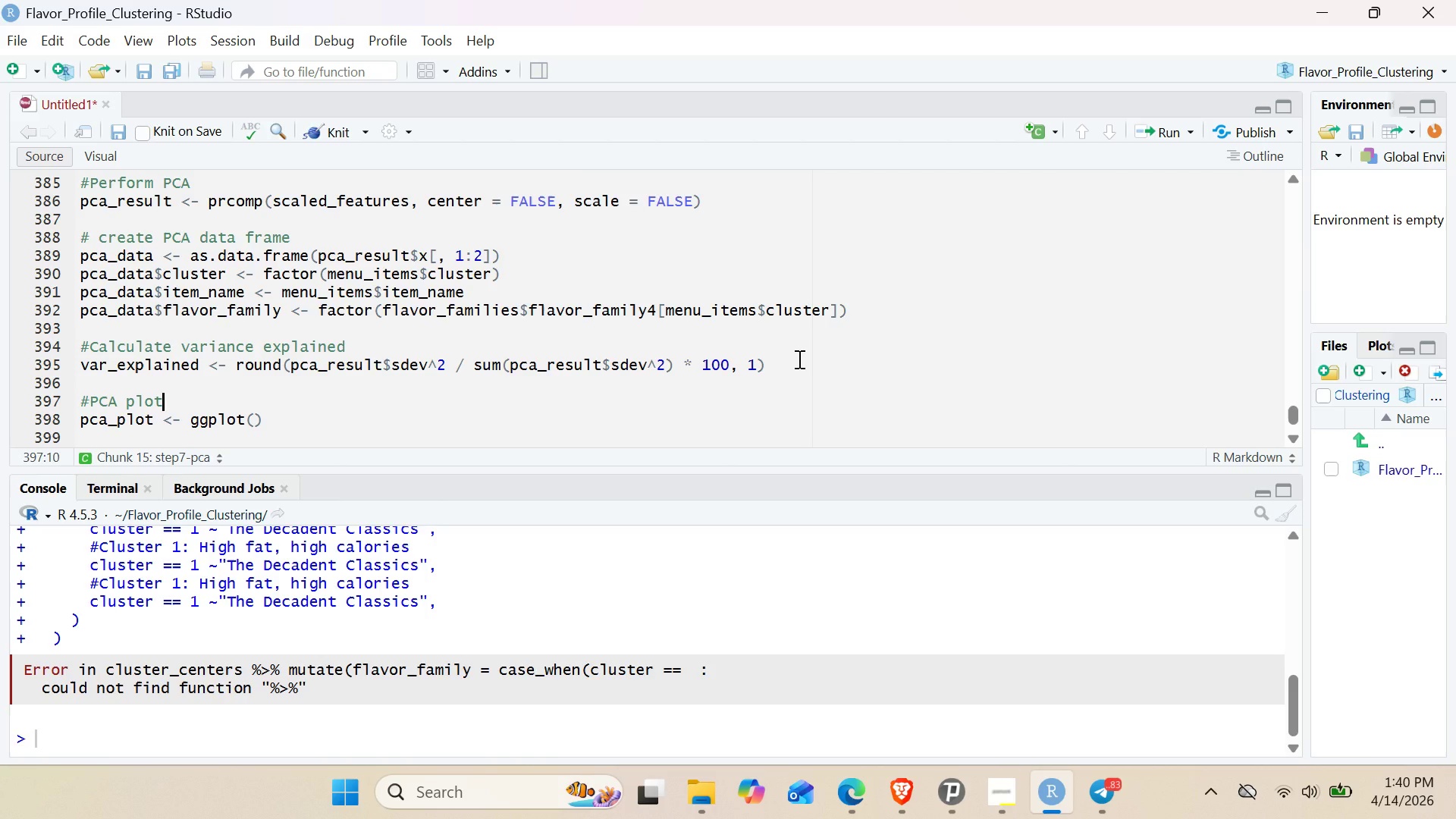 
left_click([1007, 796])